 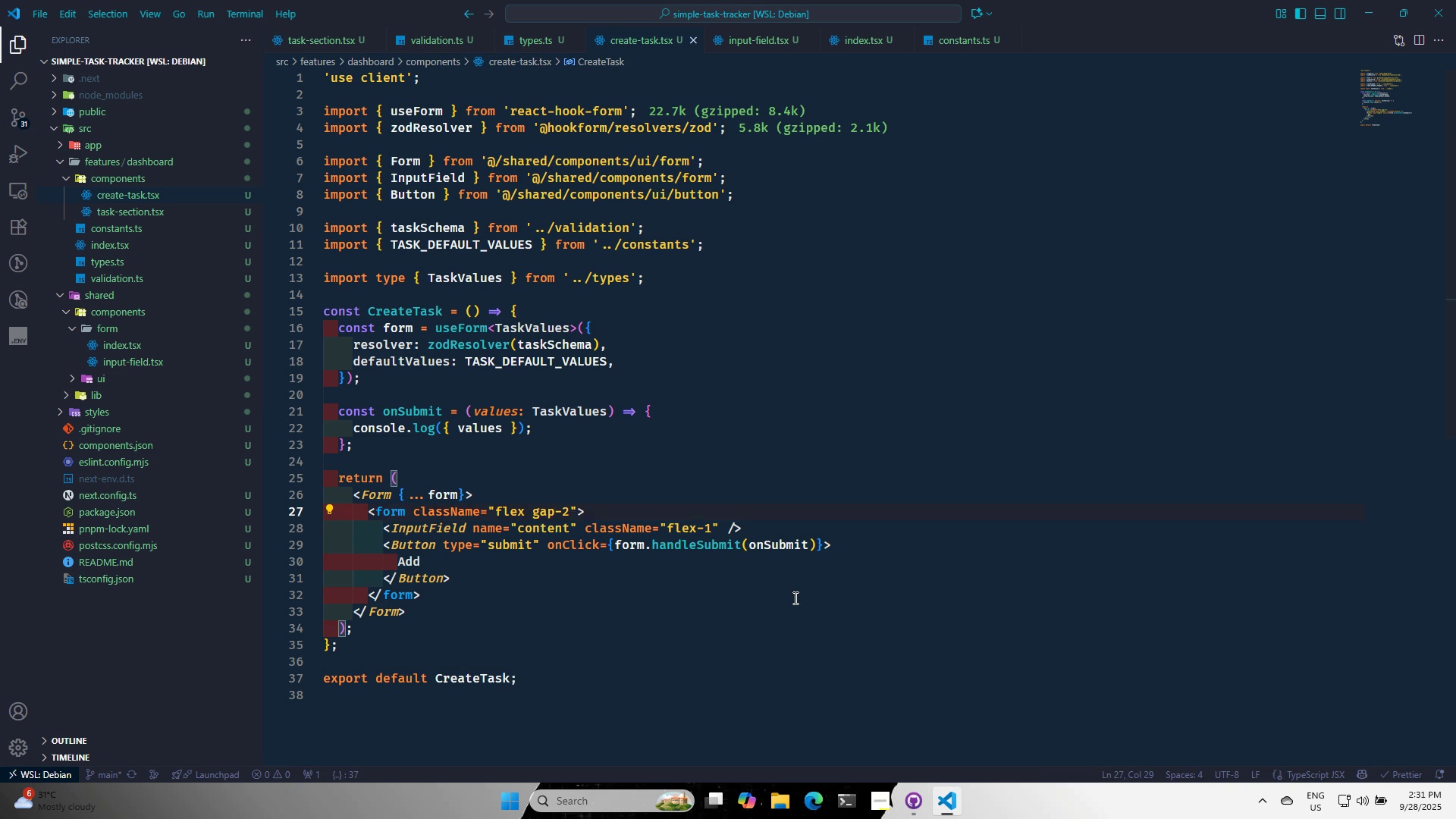 
key(Control+S)
 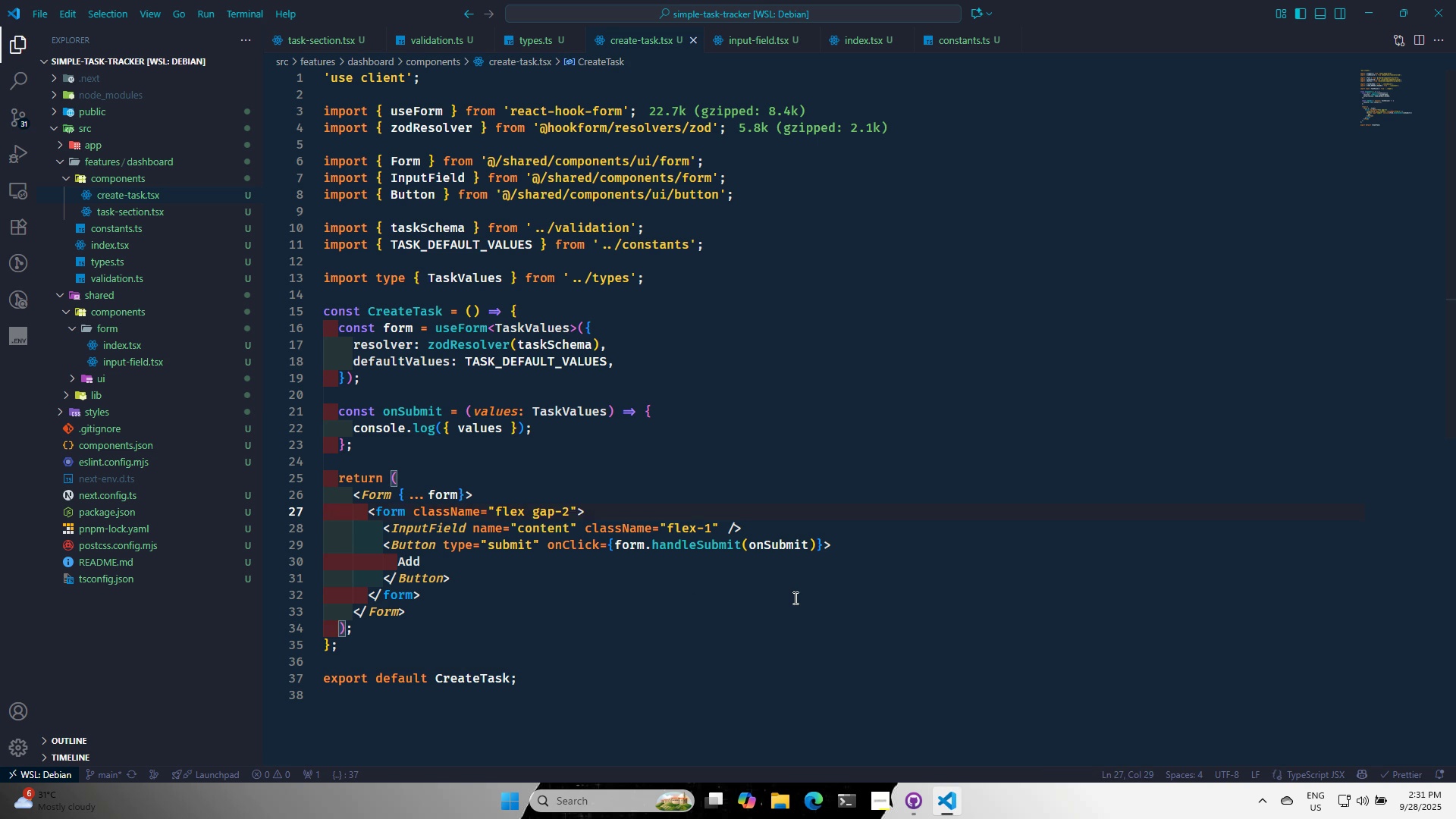 
key(Alt+AltLeft)
 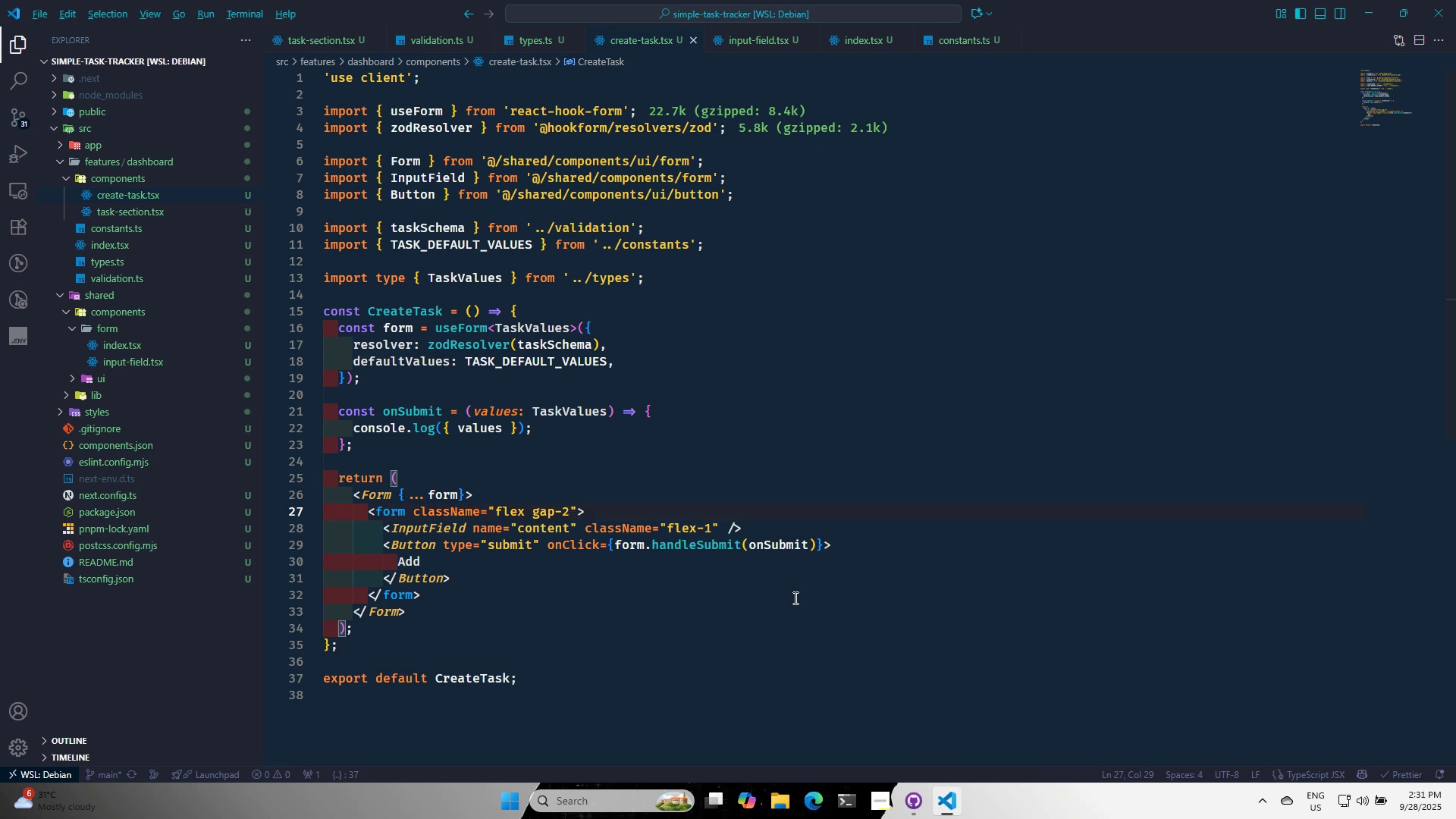 
key(Alt+Tab)
 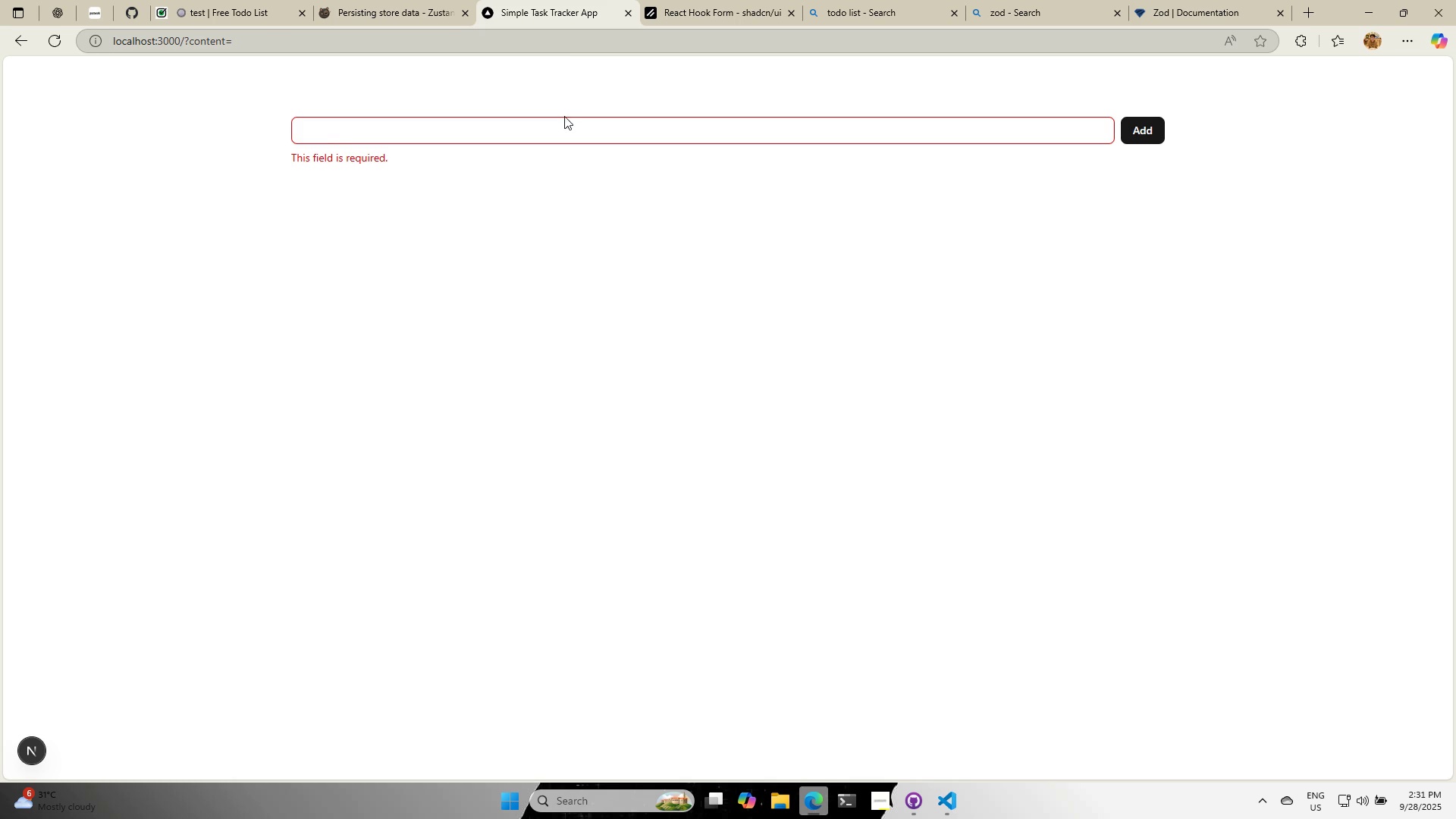 
left_click([563, 124])
 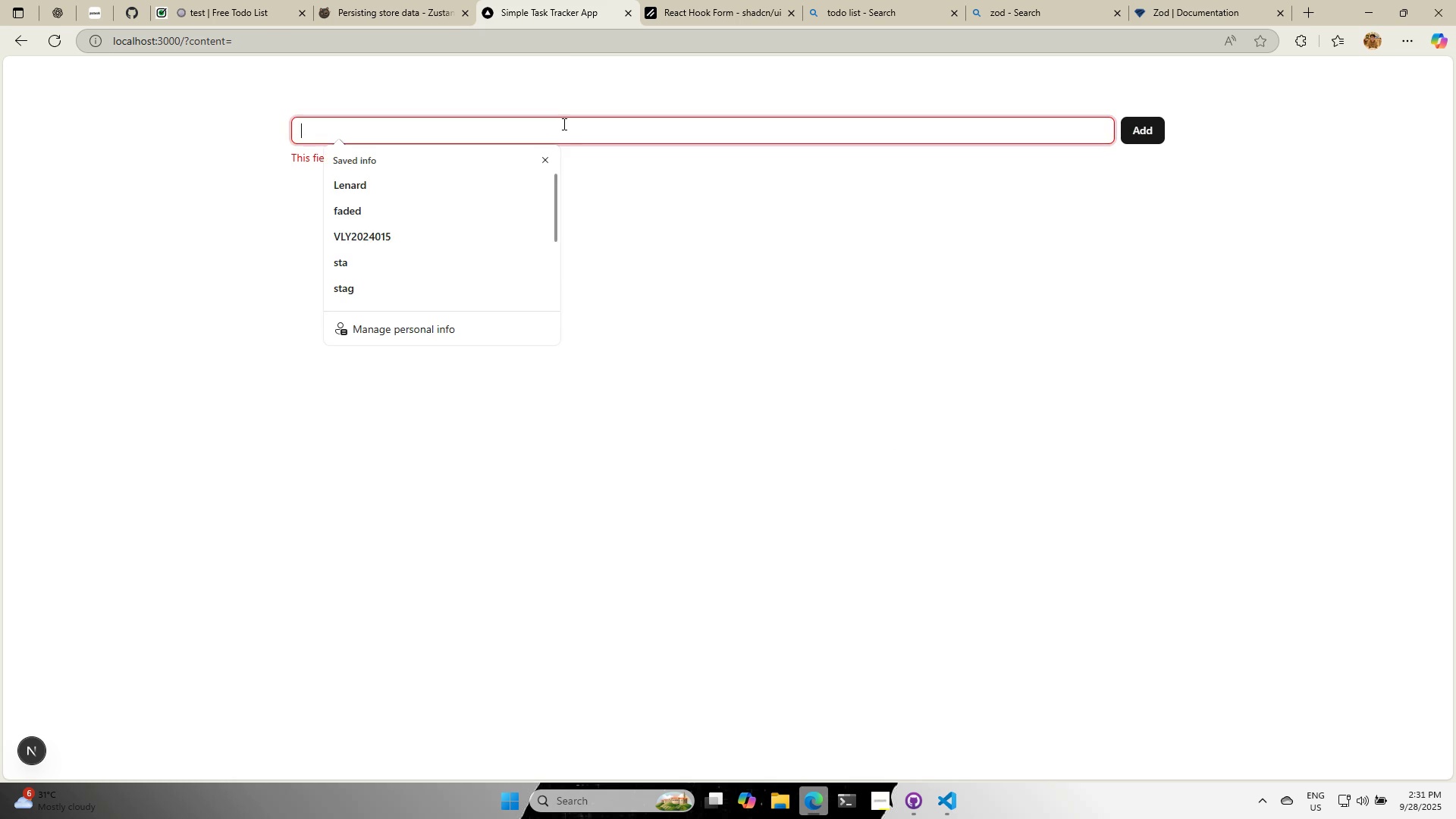 
type(dsasdas)
key(Backspace)
key(Backspace)
key(Backspace)
key(Backspace)
key(Backspace)
key(Backspace)
key(Backspace)
 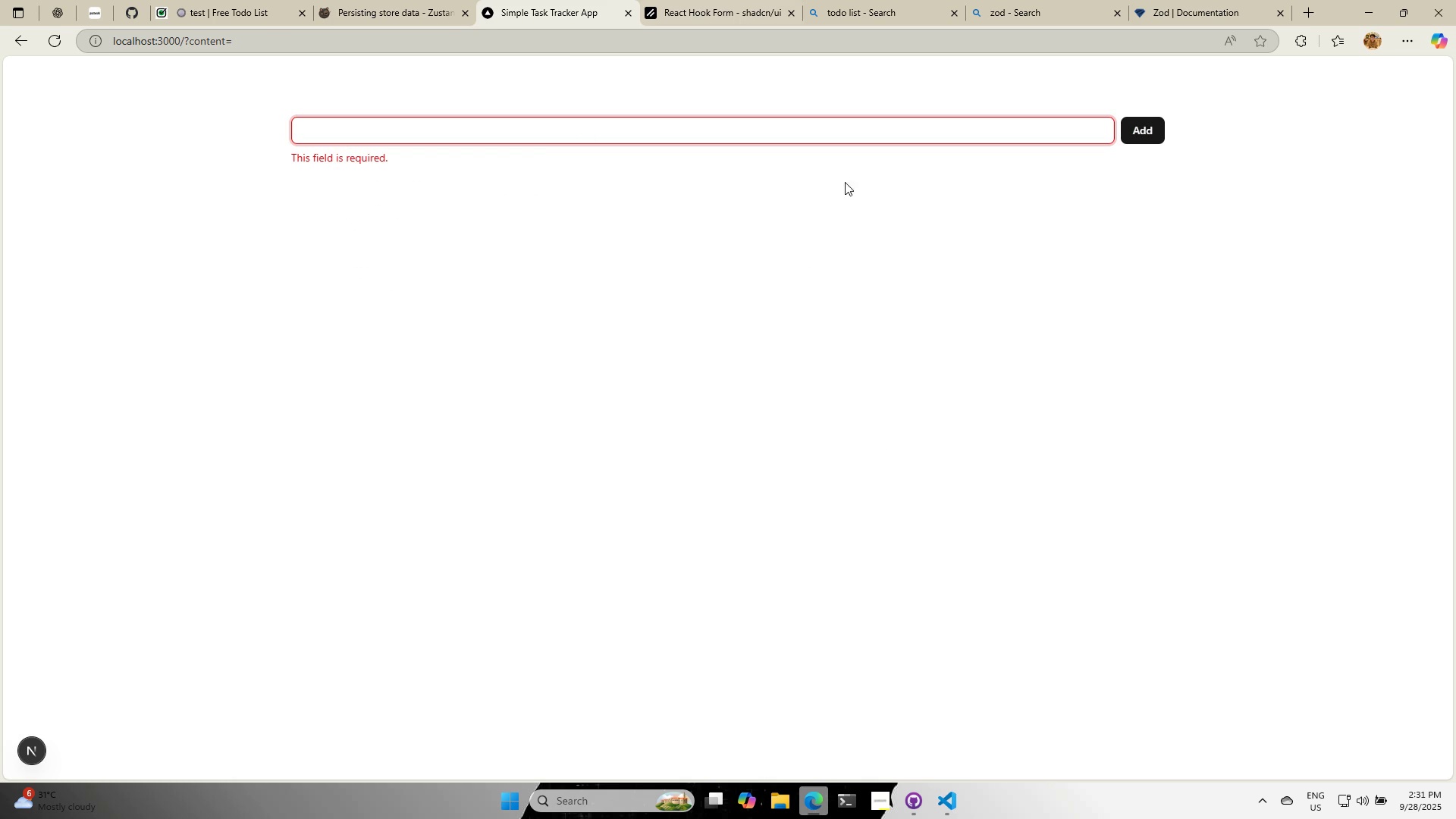 
left_click([855, 196])
 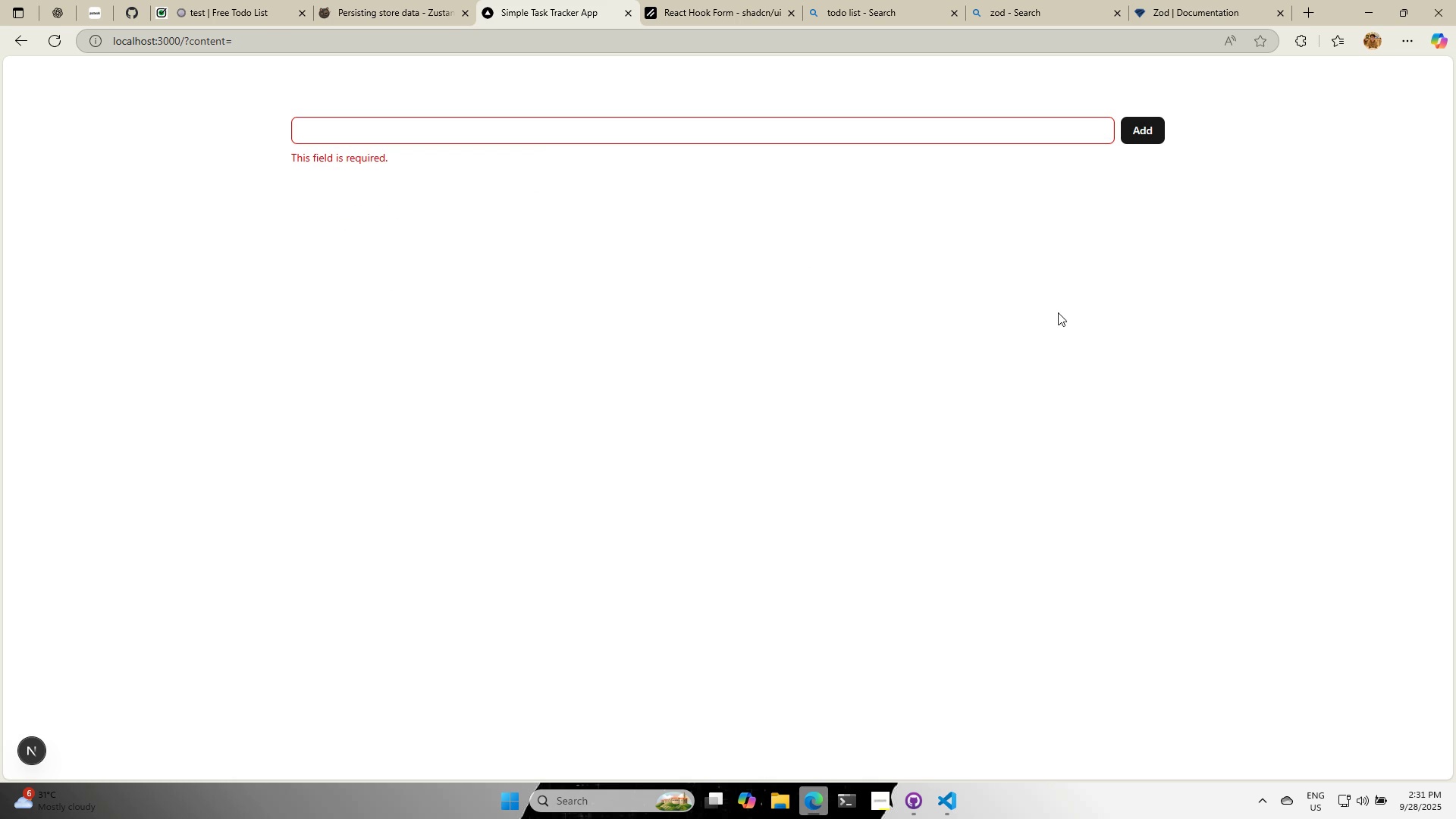 
wait(5.49)
 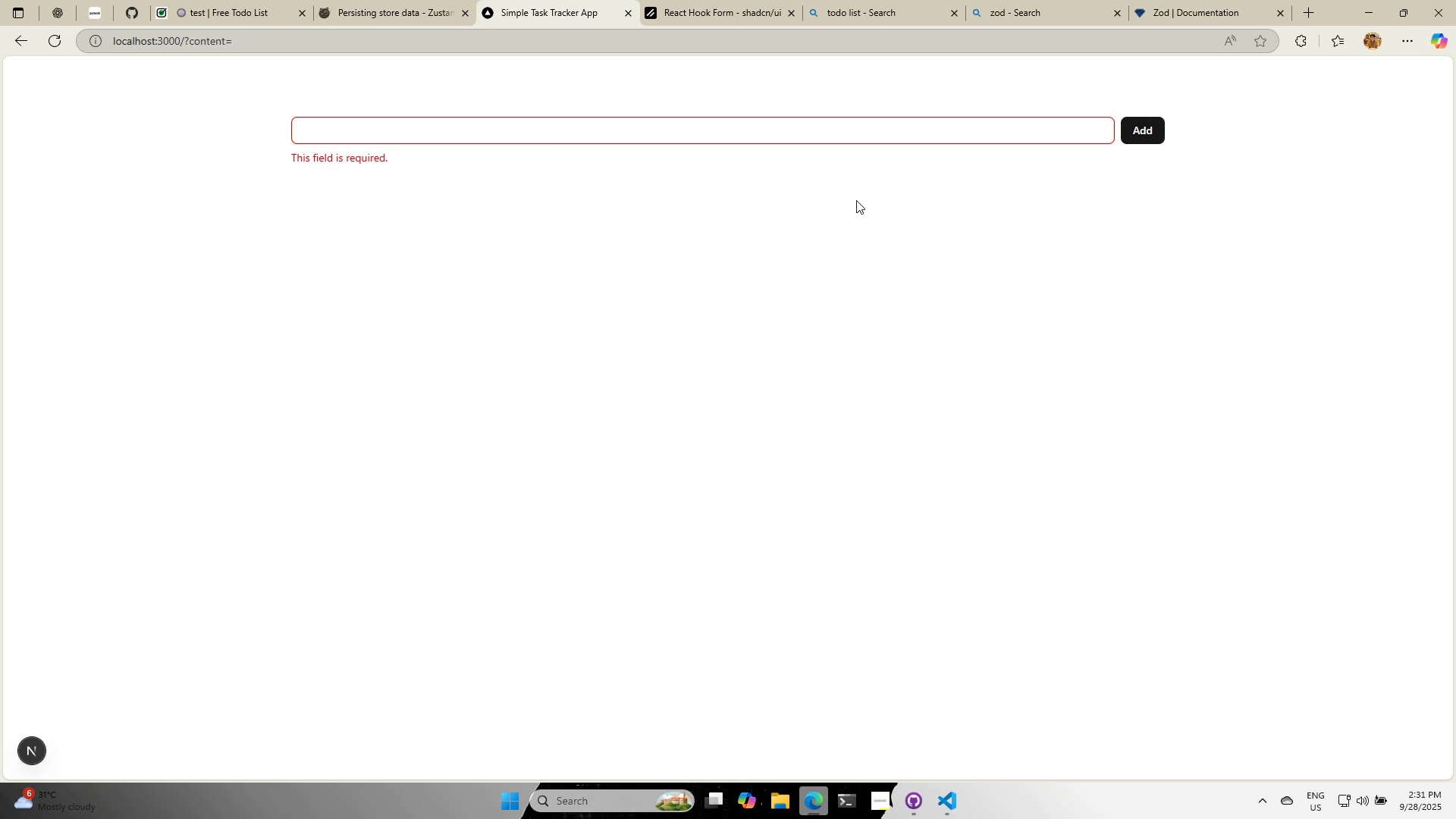 
mouse_move([953, 804])
 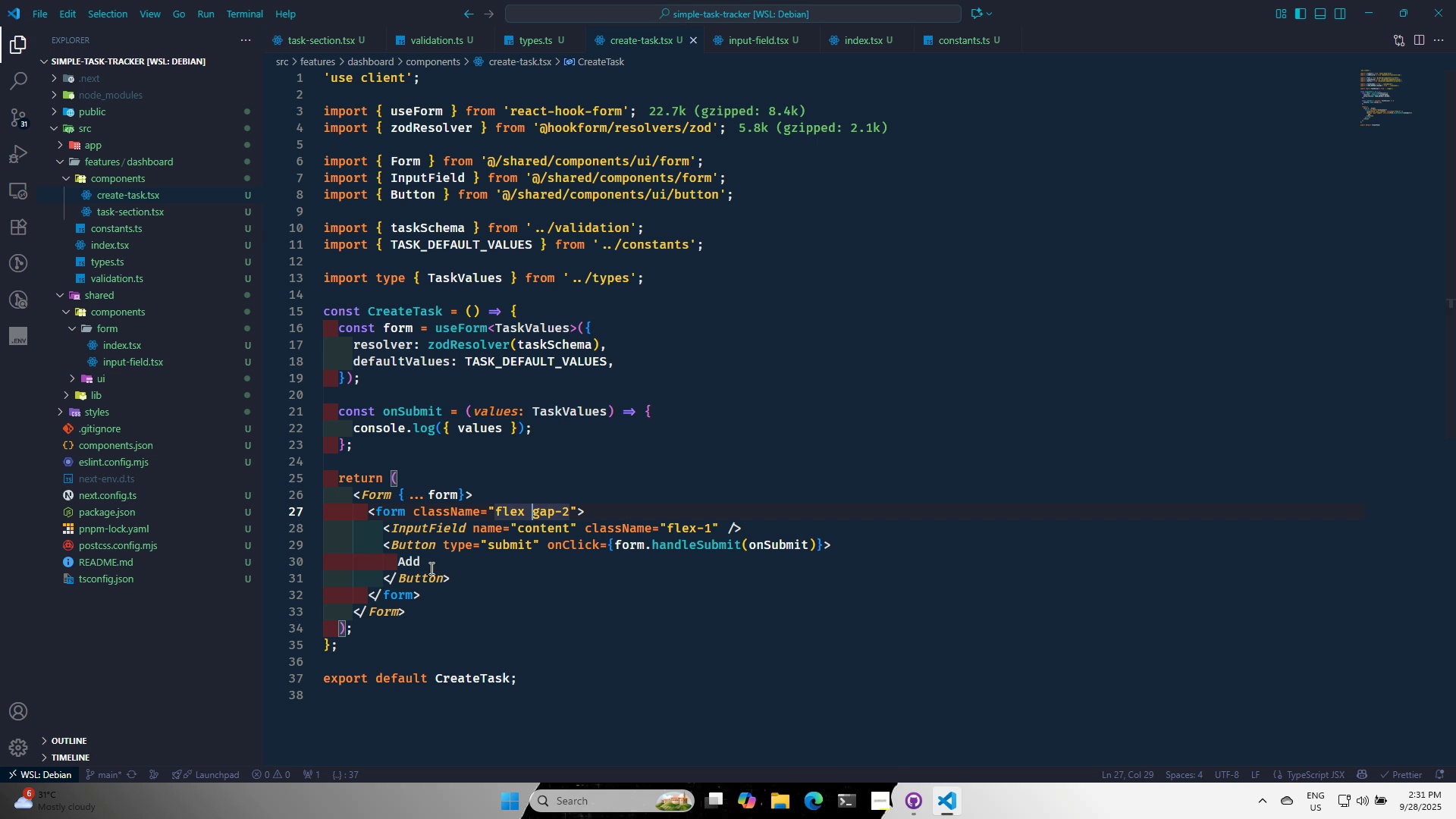 
left_click([429, 563])
 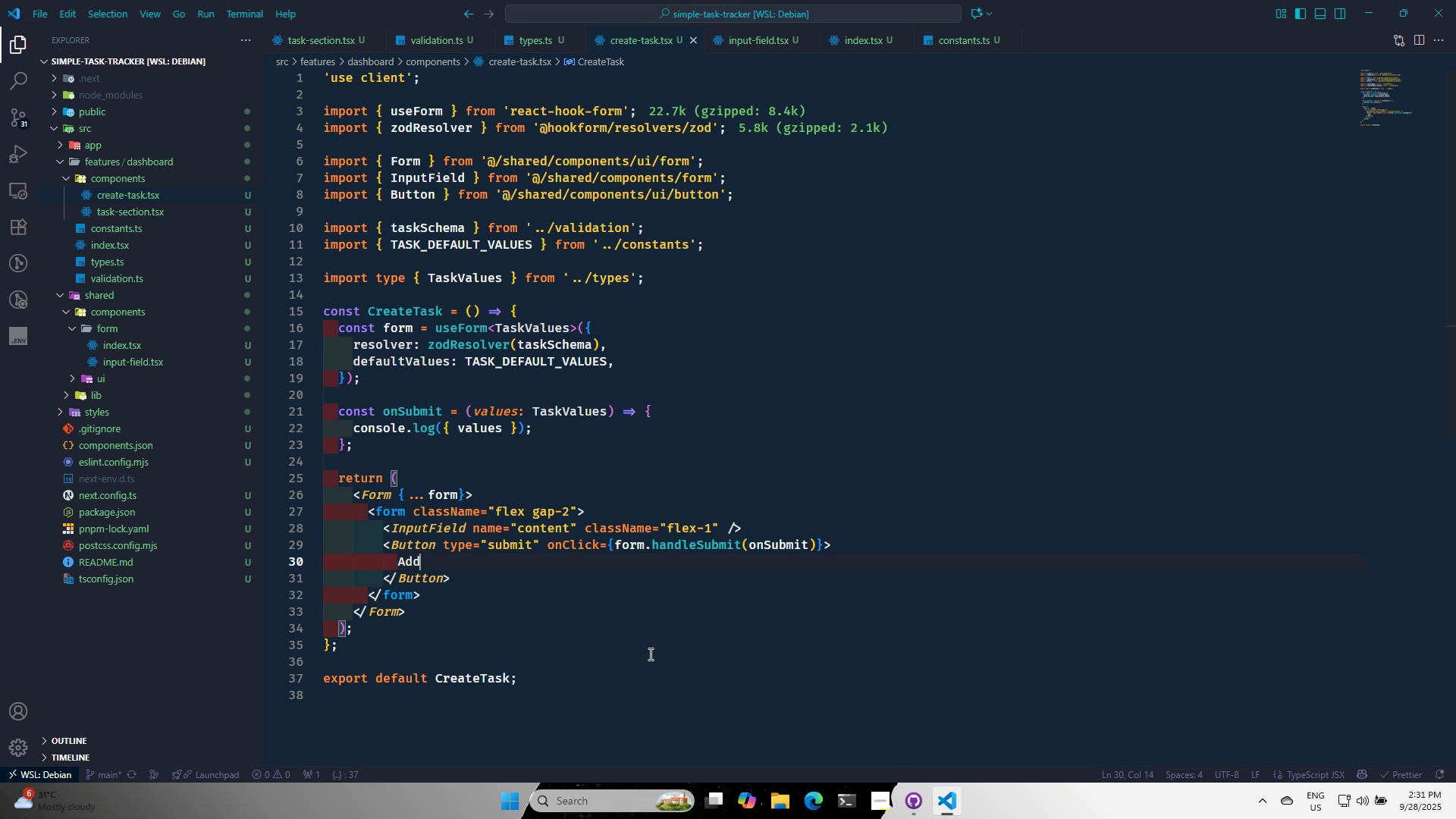 
key(Backspace)
key(Backspace)
key(Backspace)
type(<Pul)
key(Backspace)
key(Backspace)
type(lusIcon)